 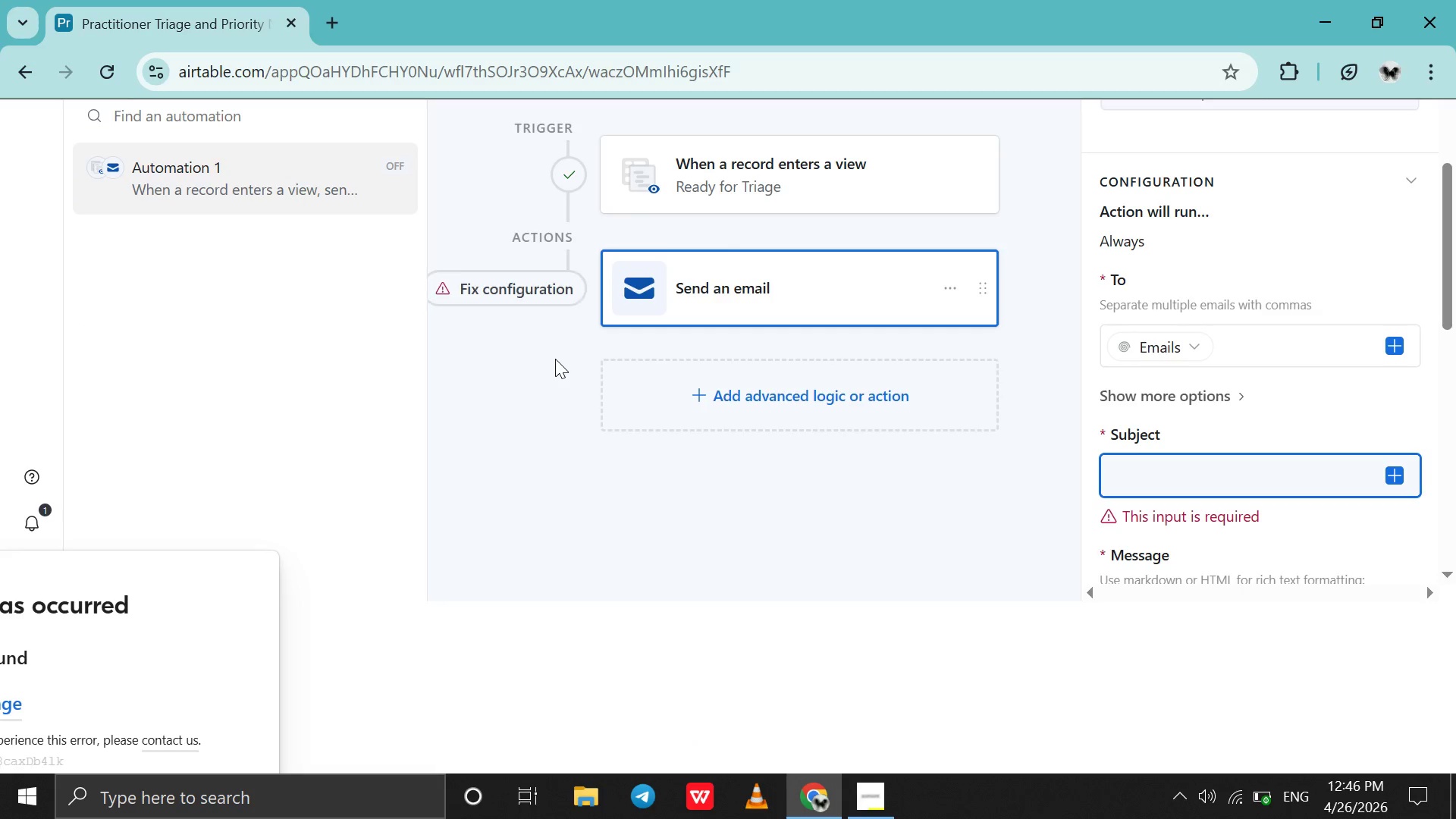 
scroll: coordinate [555, 359], scroll_direction: up, amount: 15.0
 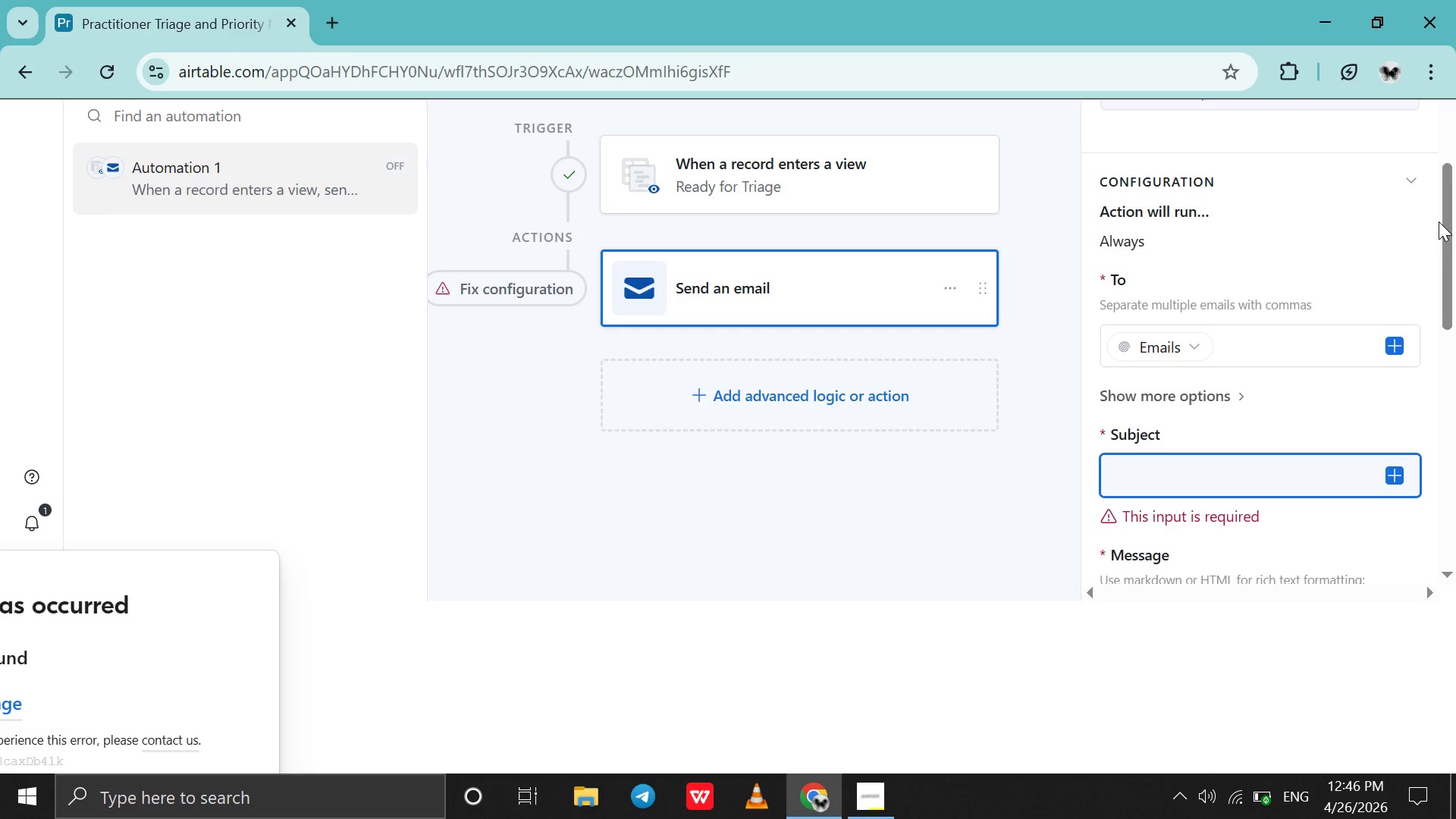 
left_click_drag(start_coordinate=[1444, 221], to_coordinate=[1416, 49])
 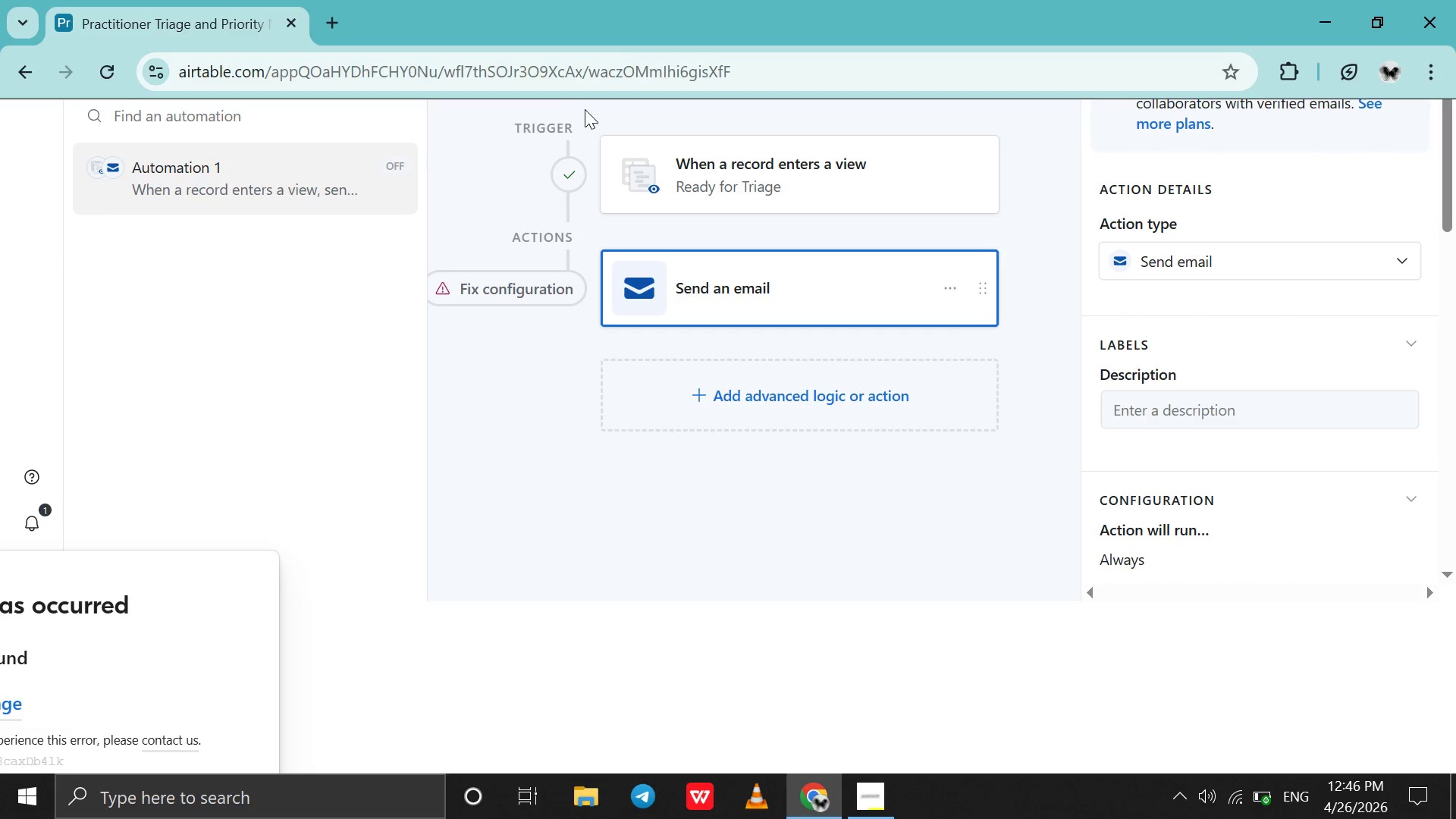 
left_click([595, 99])
 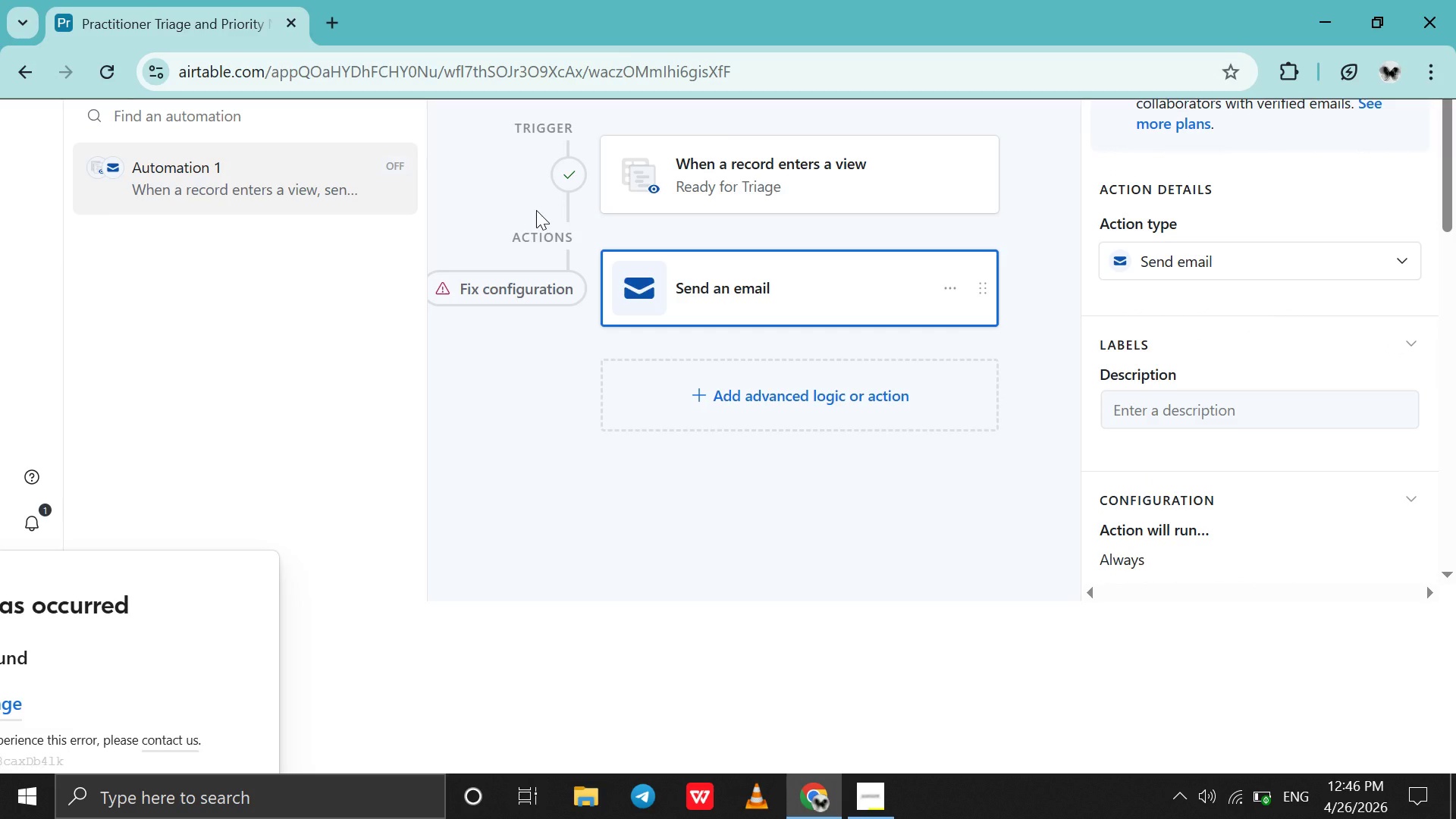 
scroll: coordinate [536, 210], scroll_direction: up, amount: 11.0
 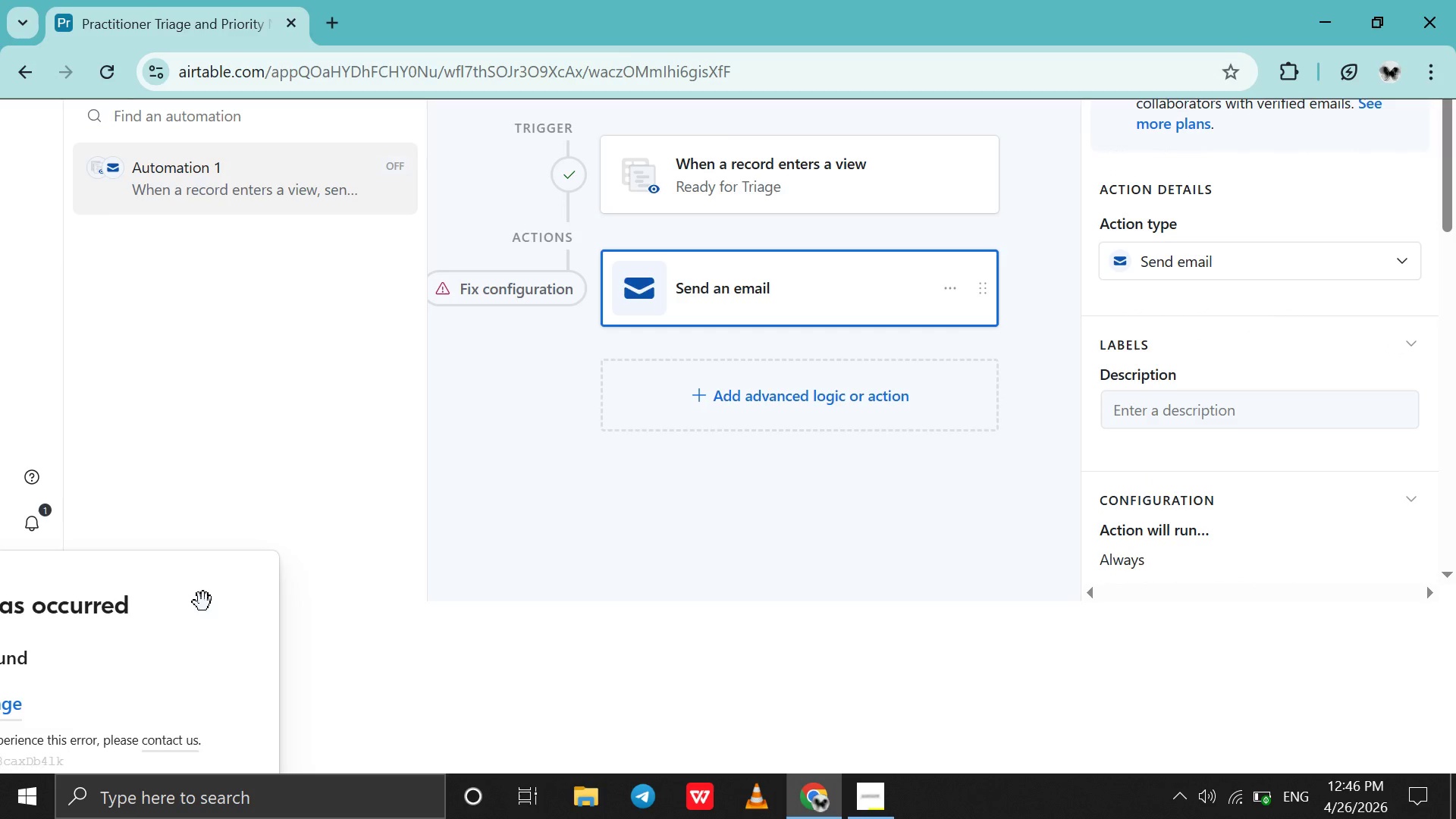 
left_click_drag(start_coordinate=[203, 606], to_coordinate=[593, 502])
 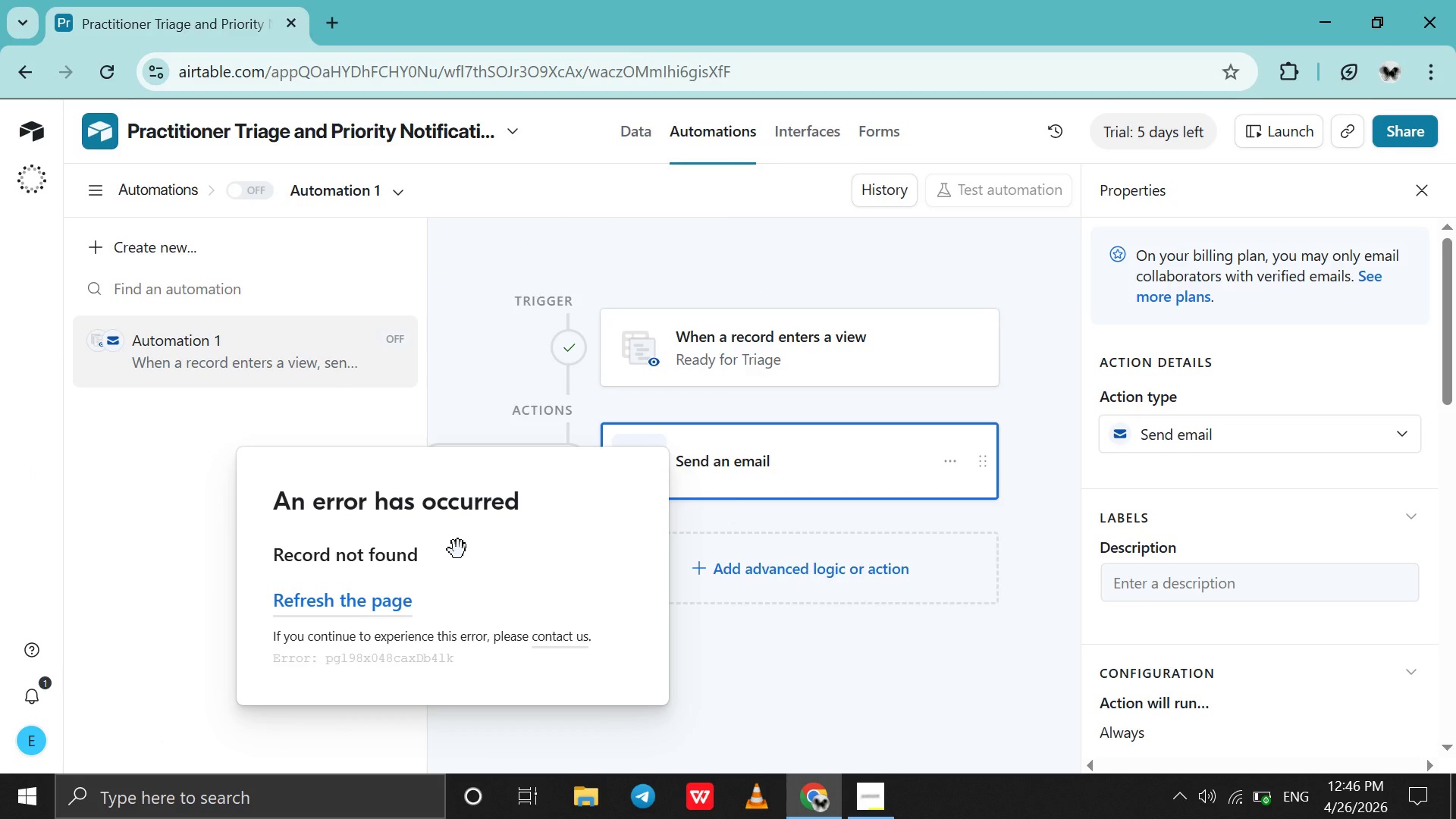 
left_click([458, 550])
 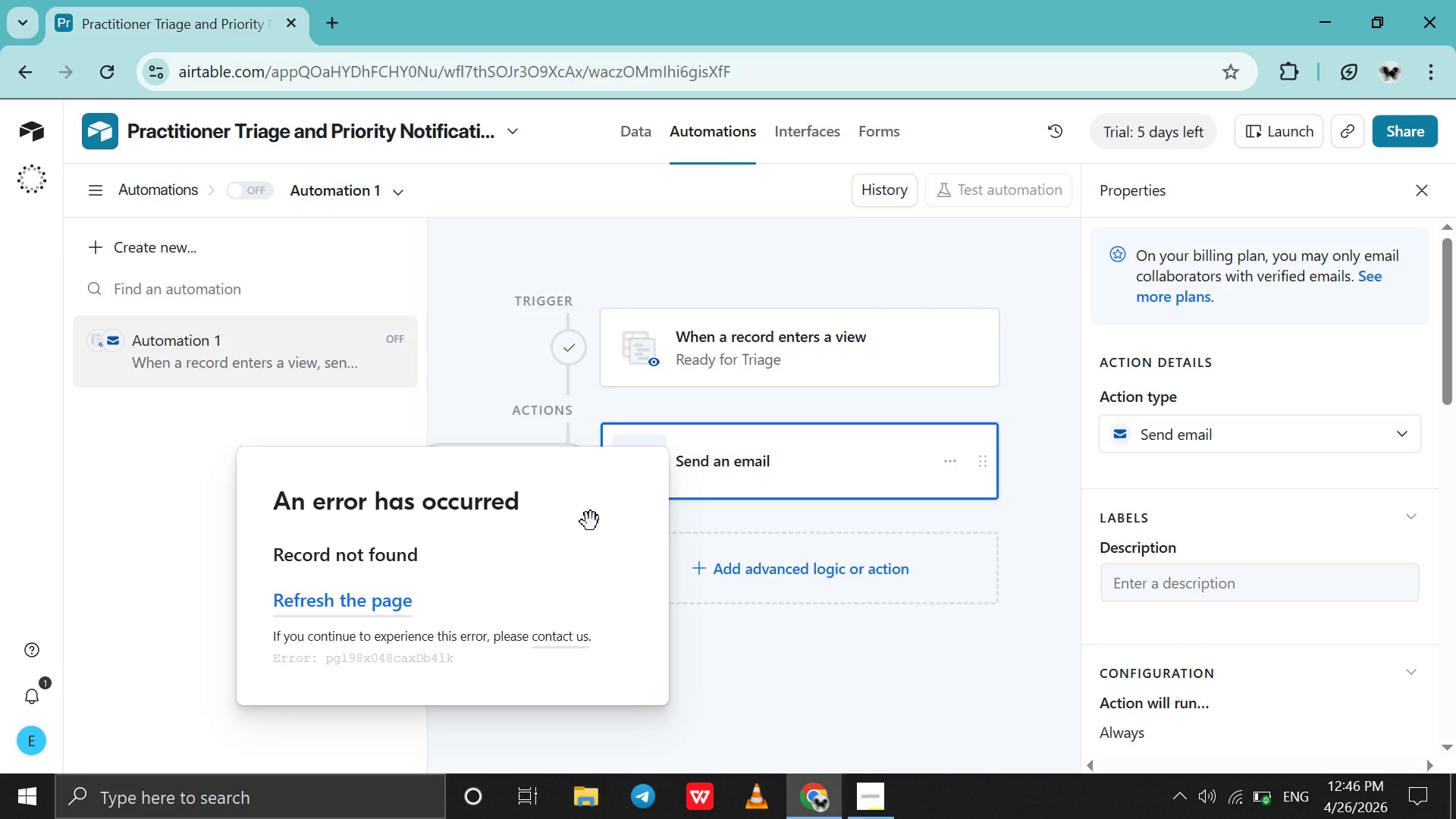 
left_click_drag(start_coordinate=[591, 522], to_coordinate=[0, 690])
 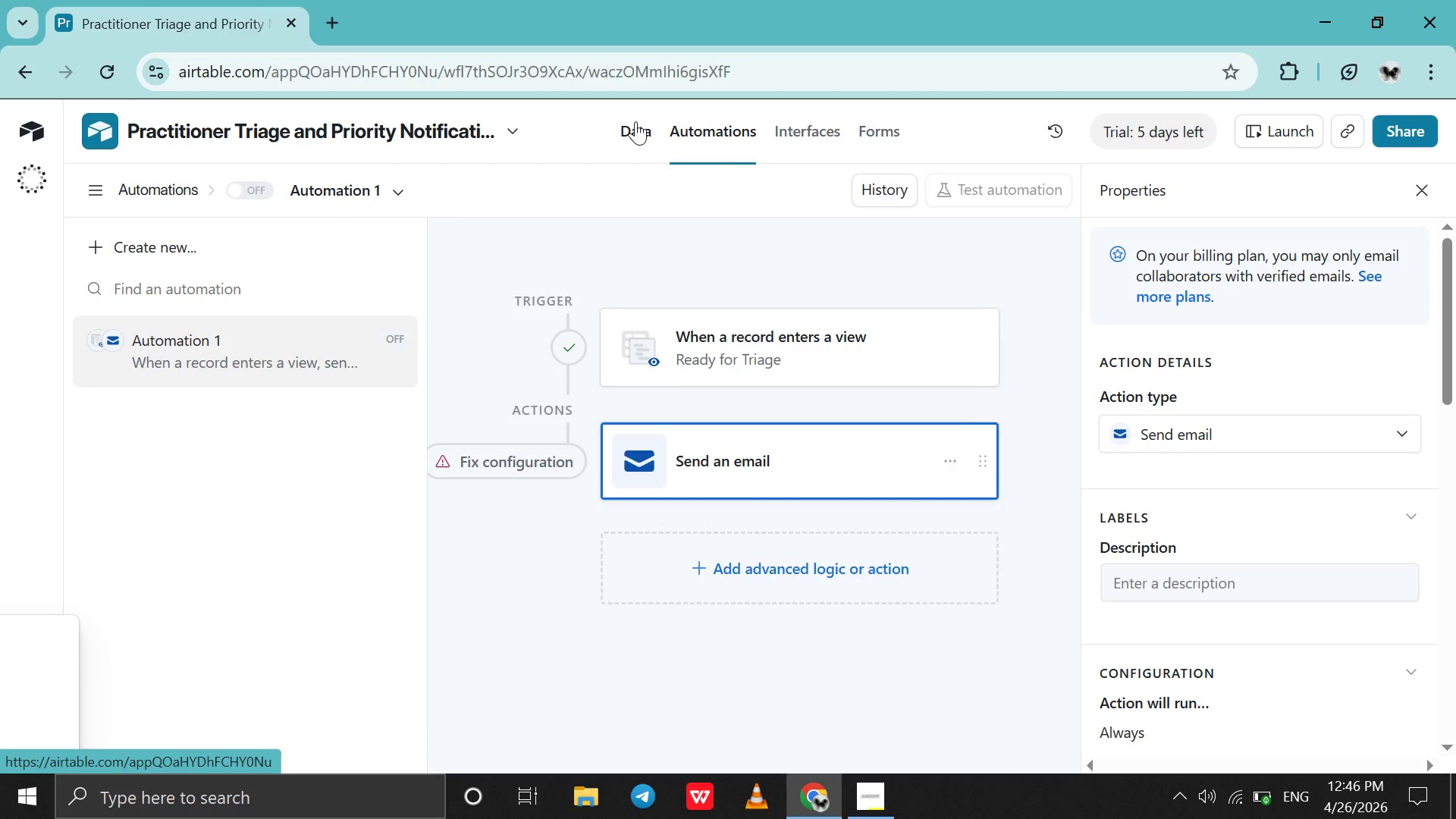 
left_click([635, 123])
 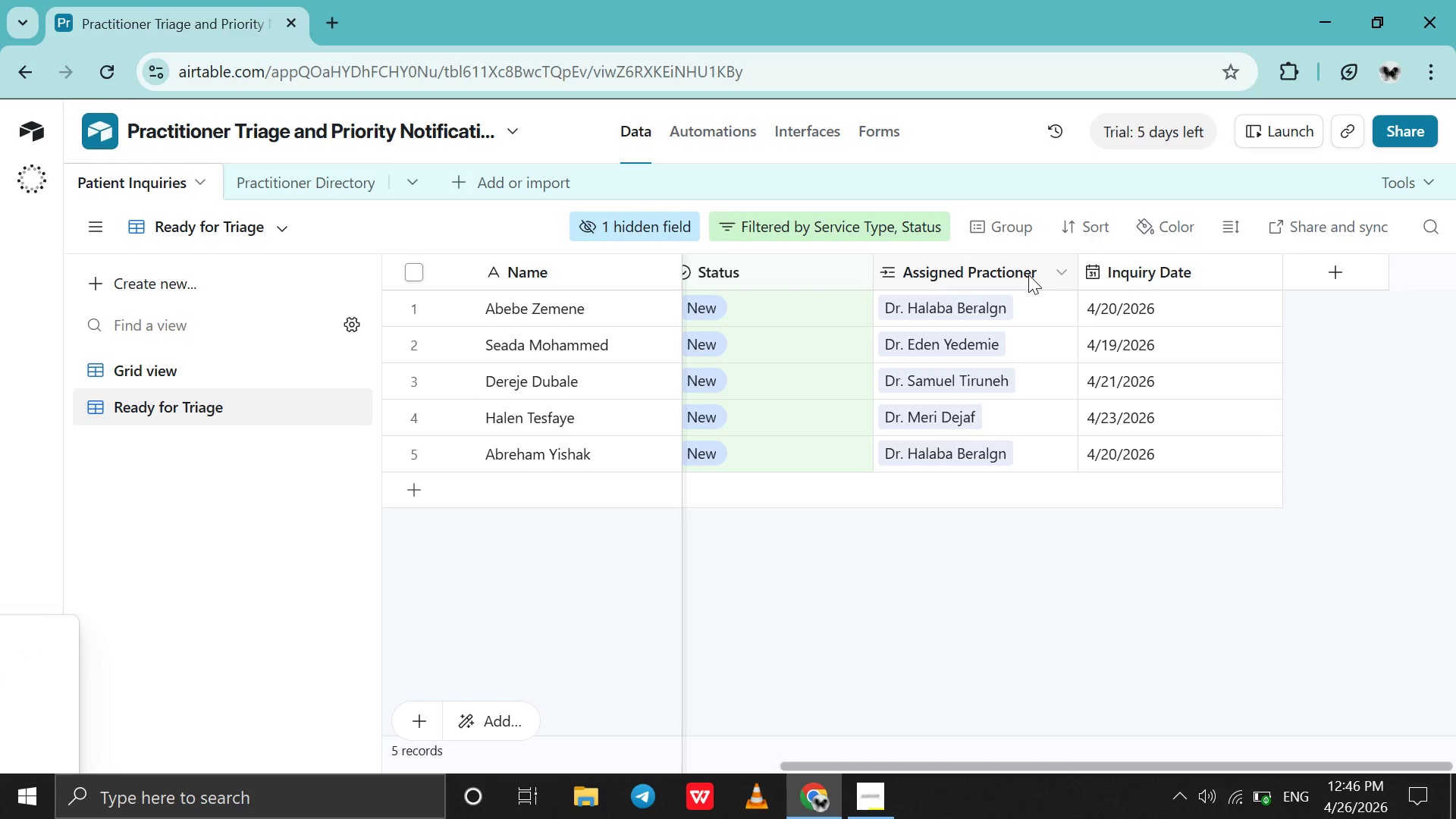 
left_click([1354, 255])
 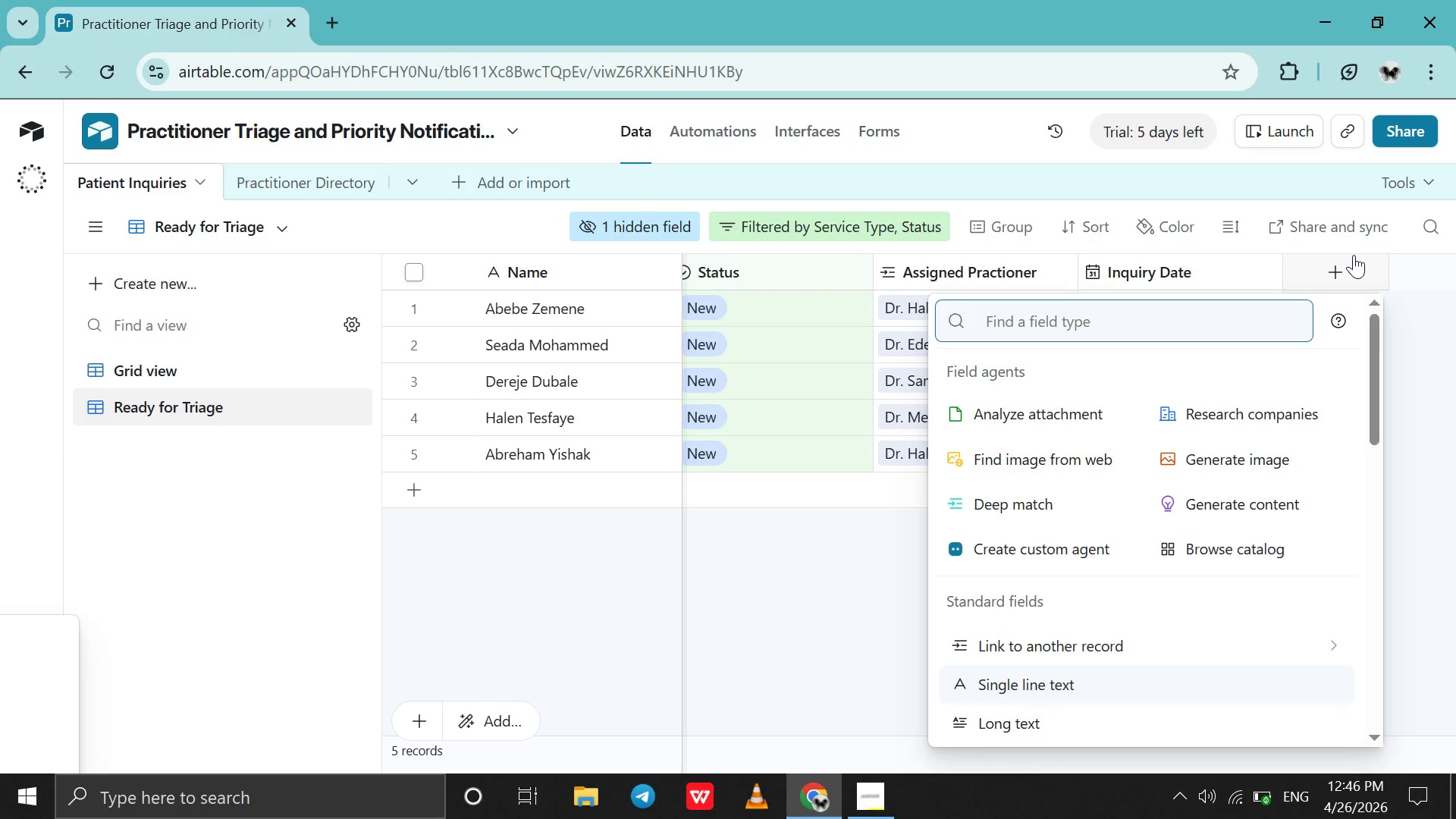 
key(F)
 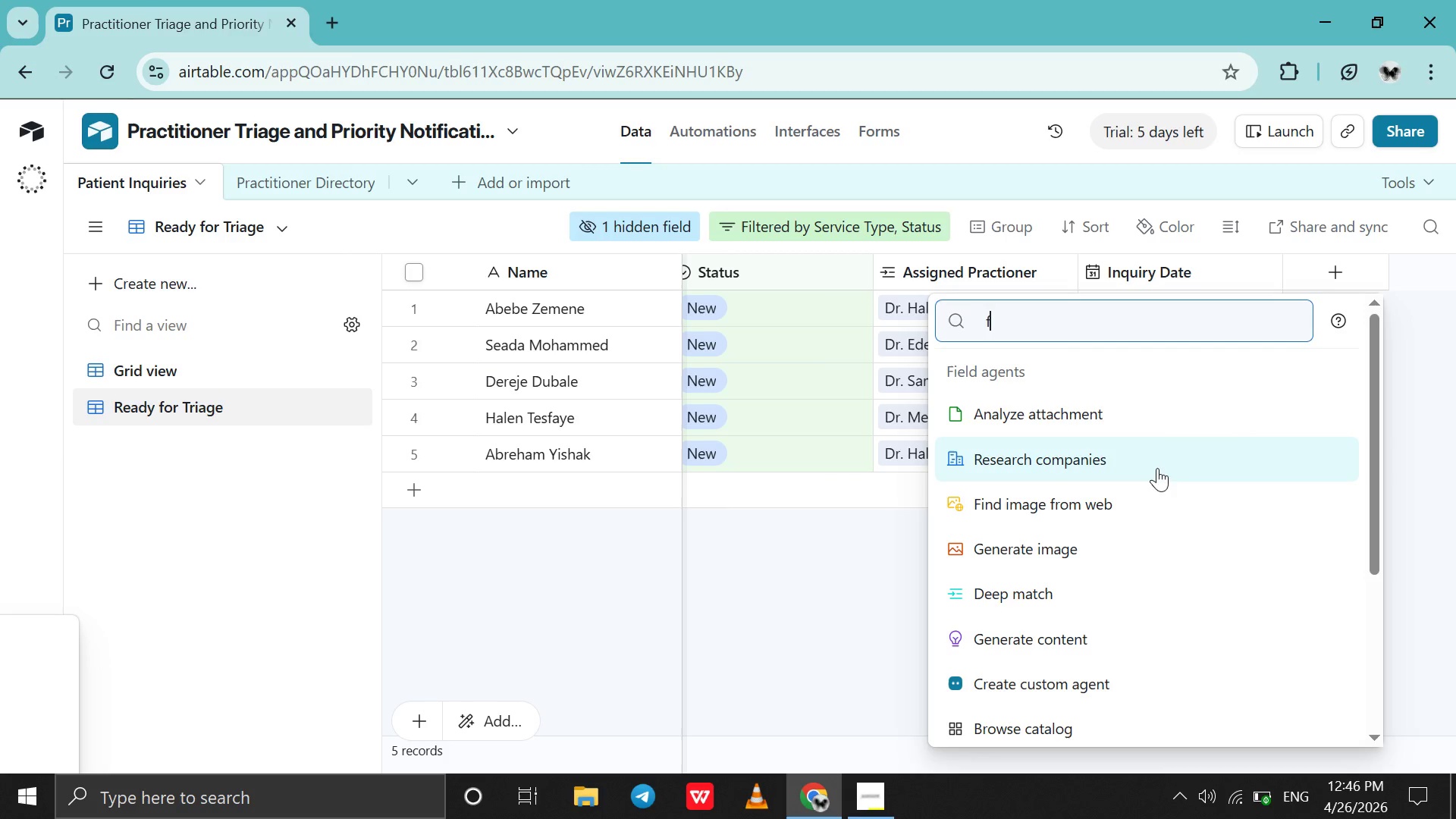 
key(O)
 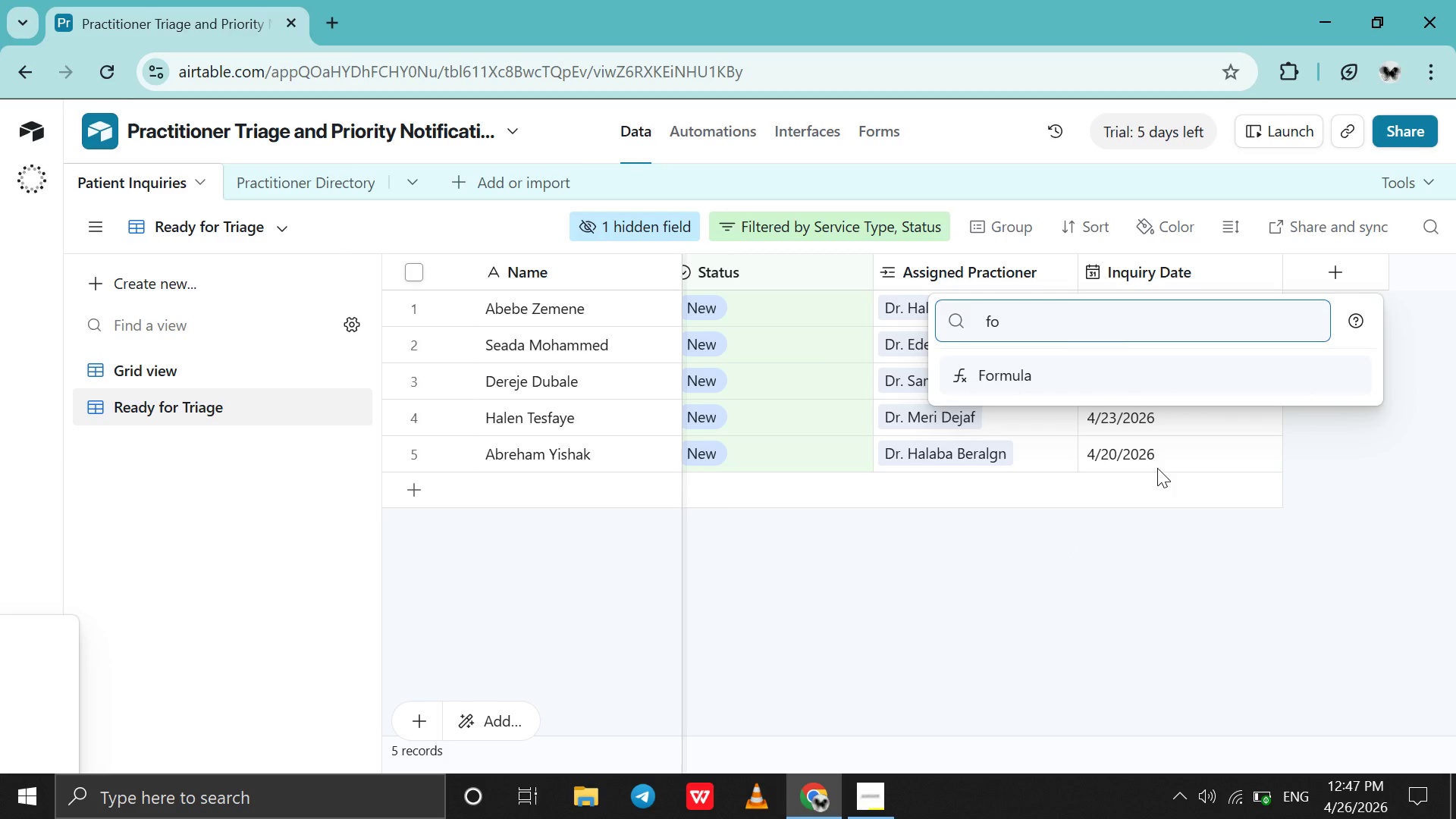 
wait(8.64)
 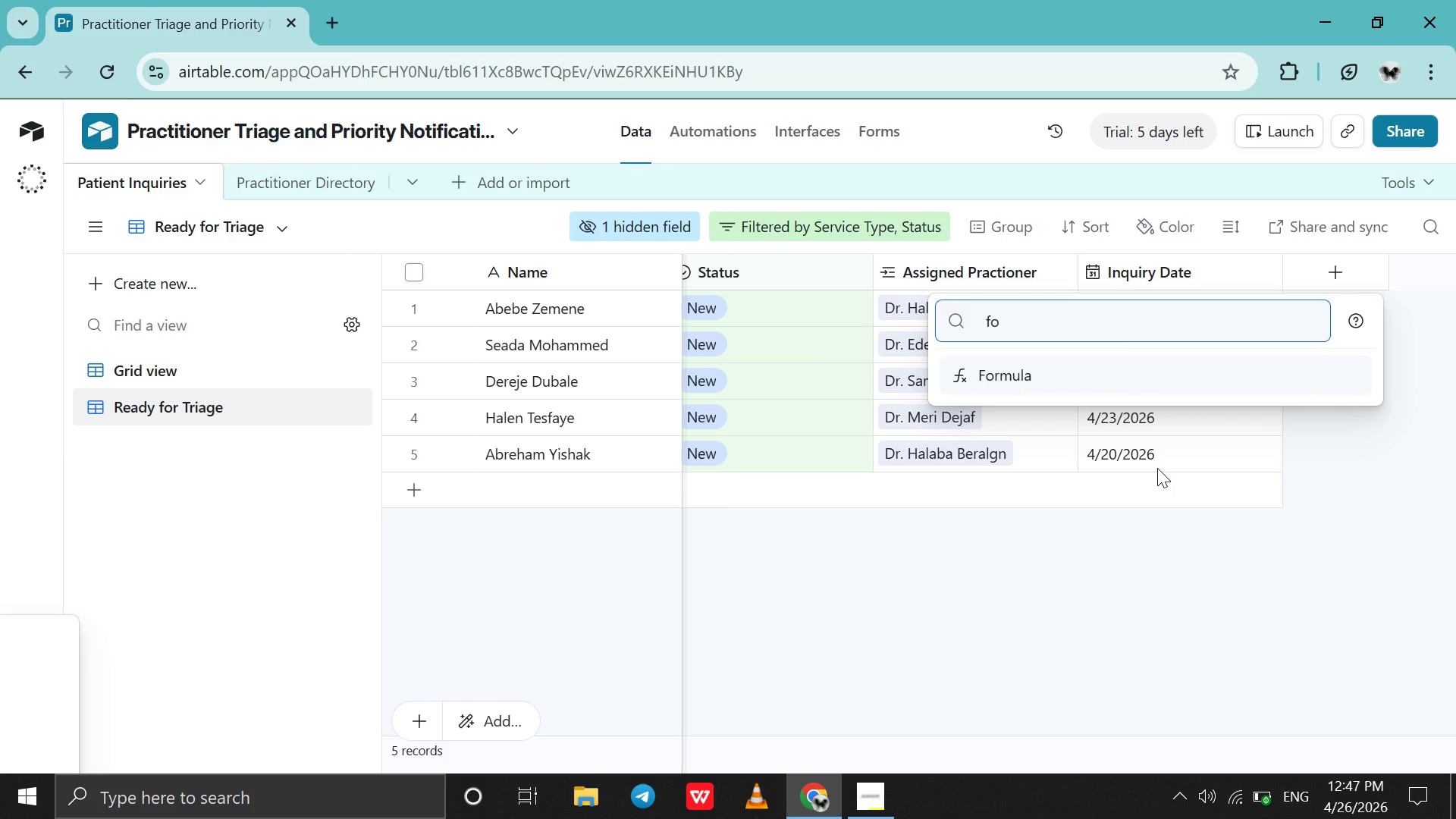 
left_click([1167, 359])
 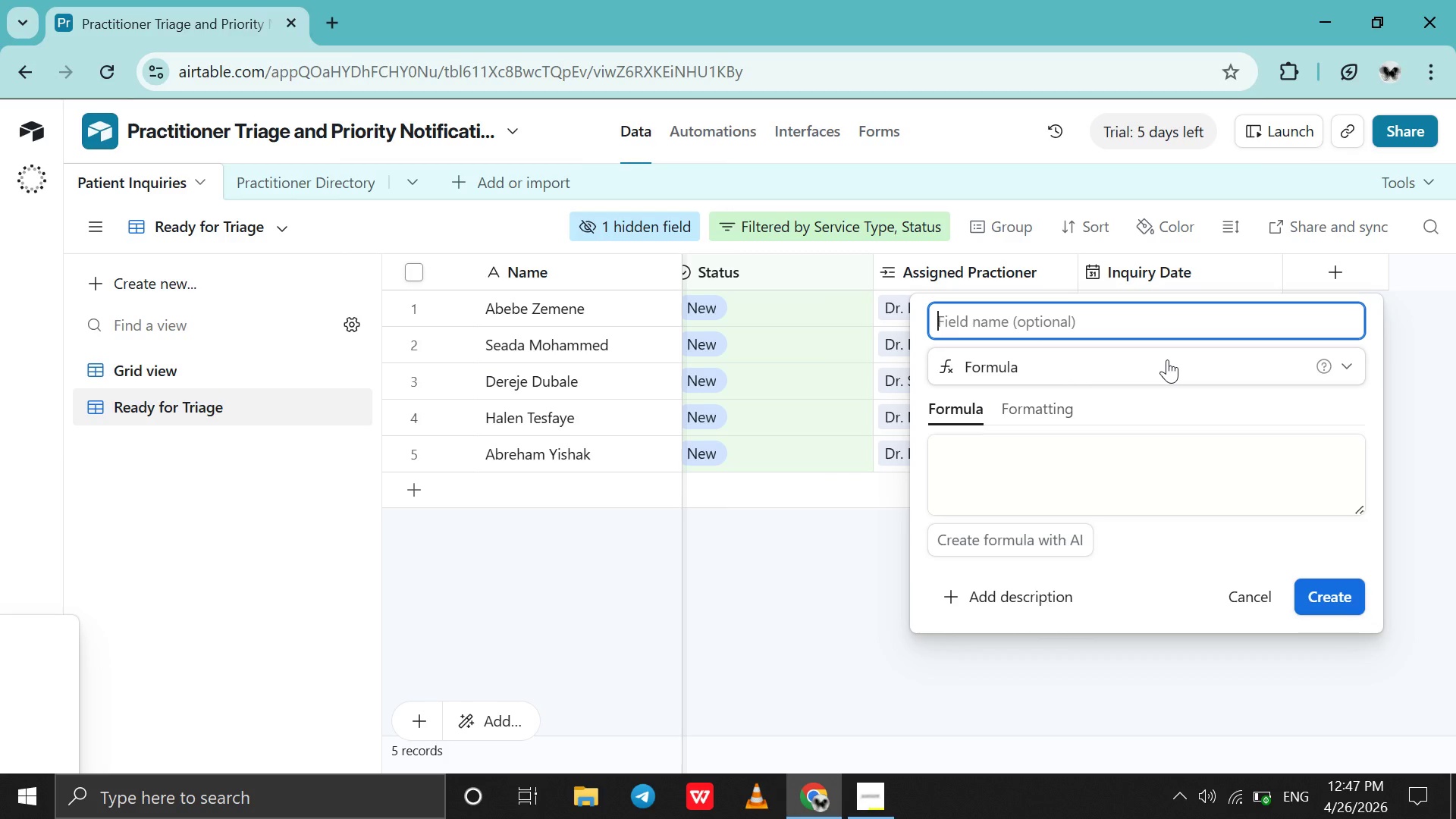 
type(Direct )
 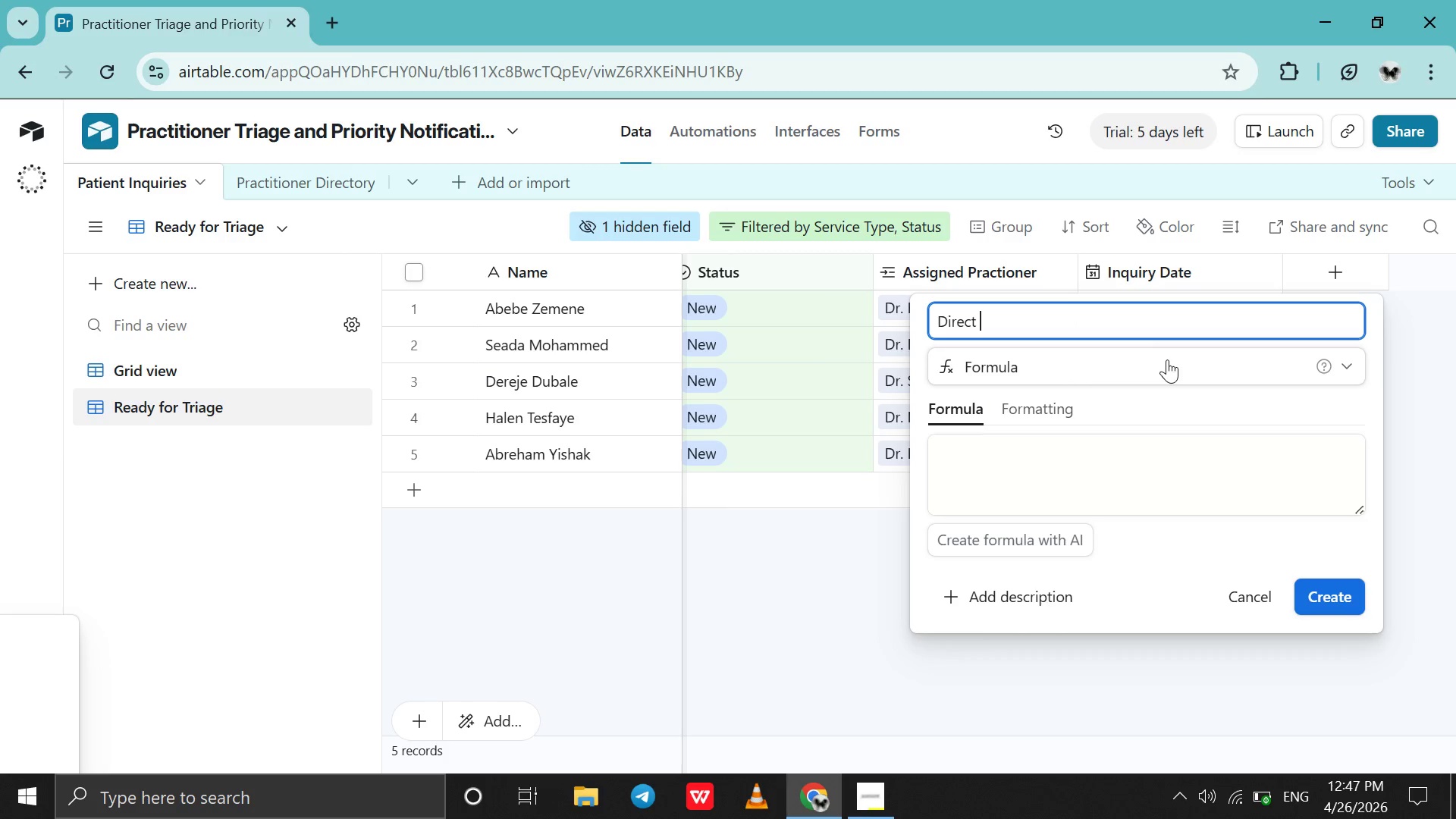 
wait(5.72)
 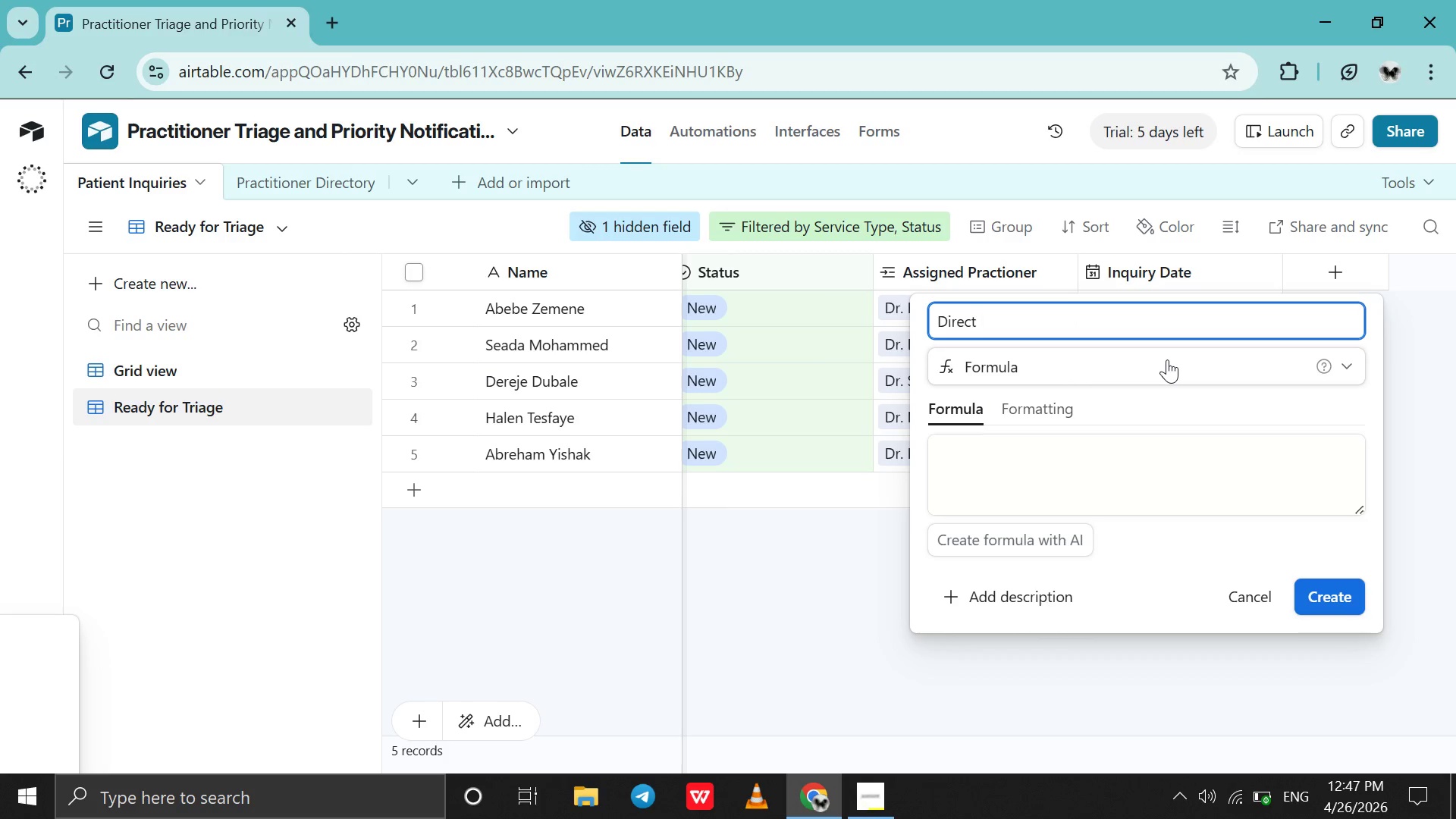 
left_click([733, 132])
 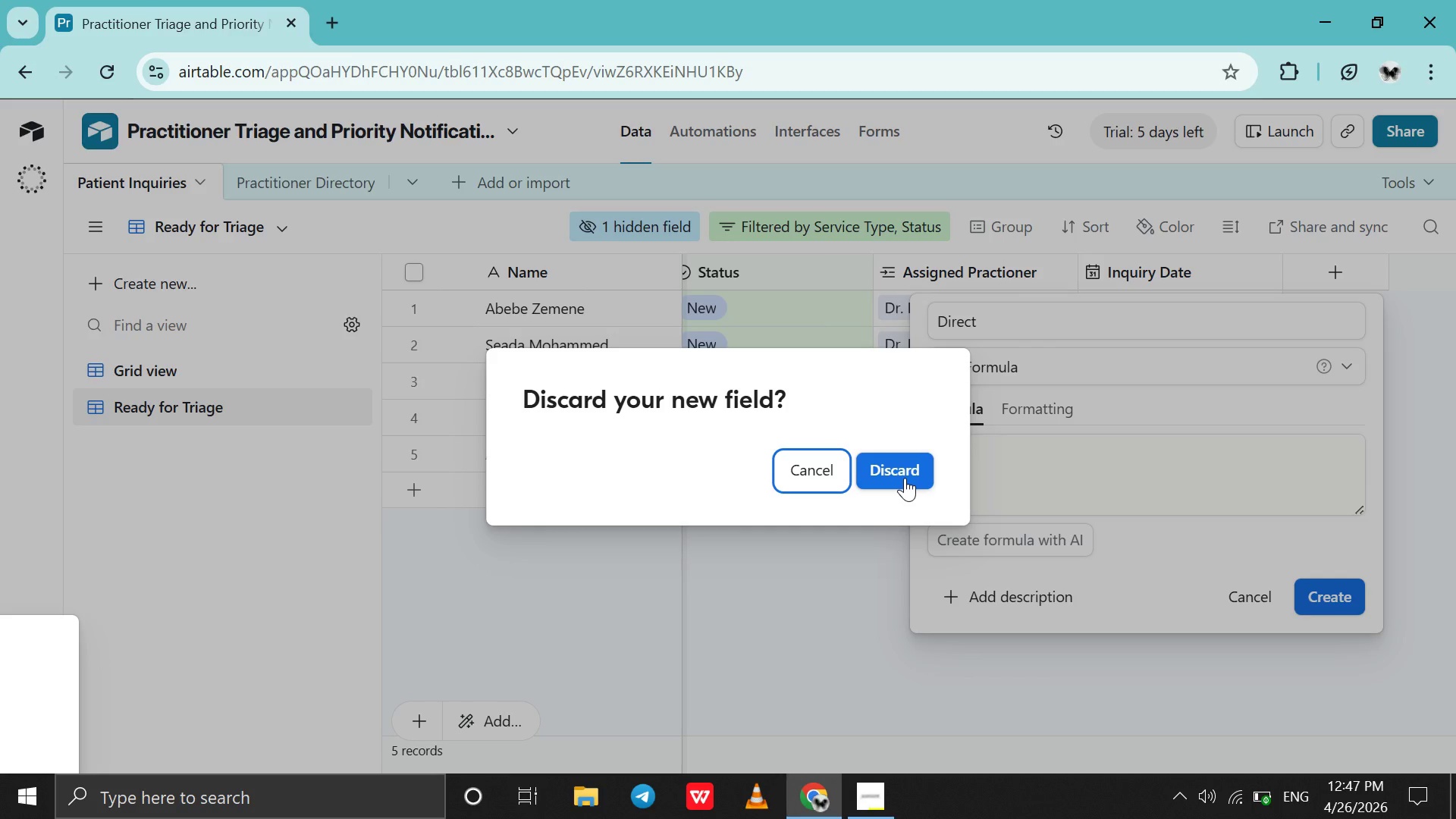 
left_click([905, 478])
 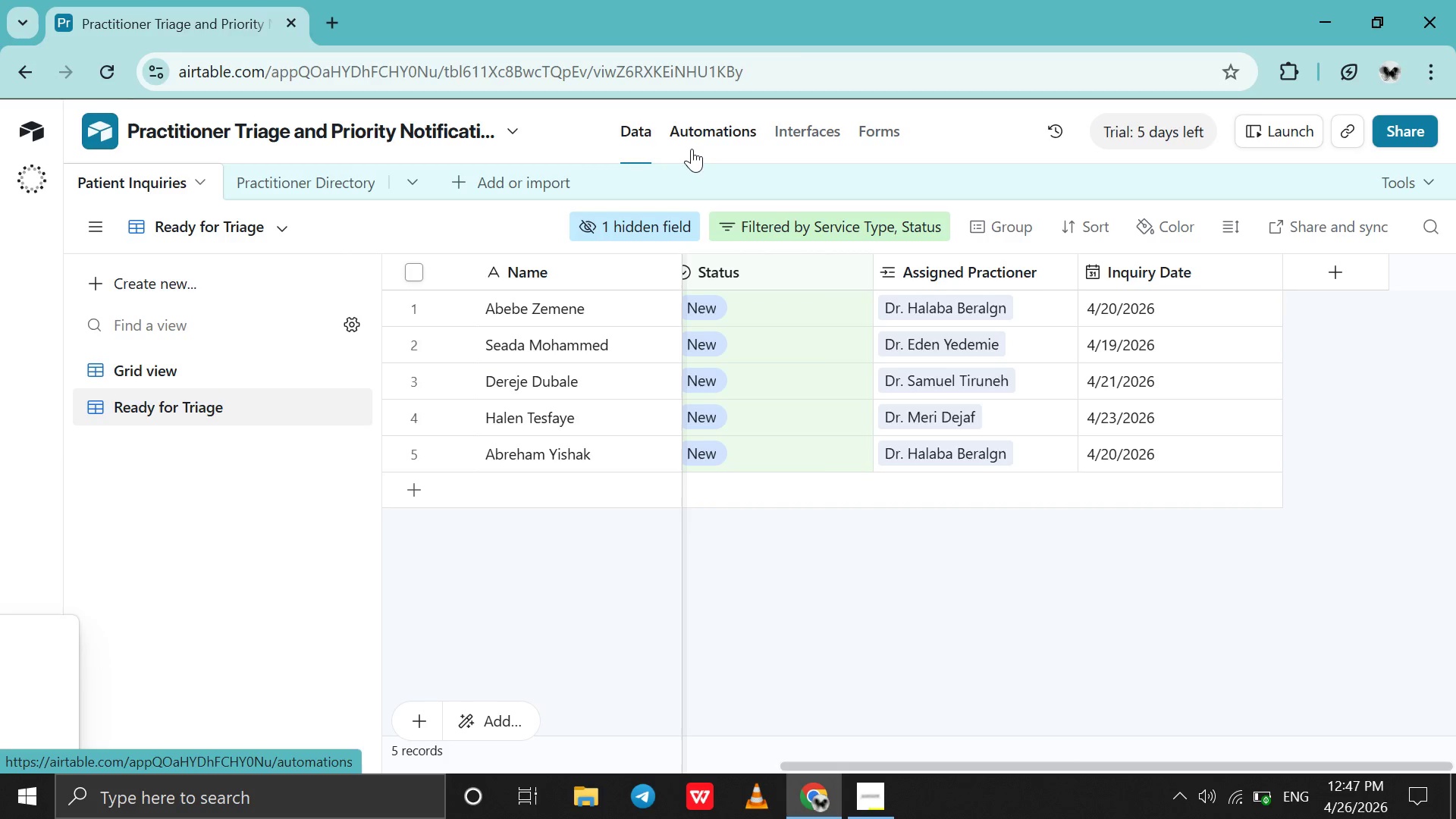 
left_click([699, 138])
 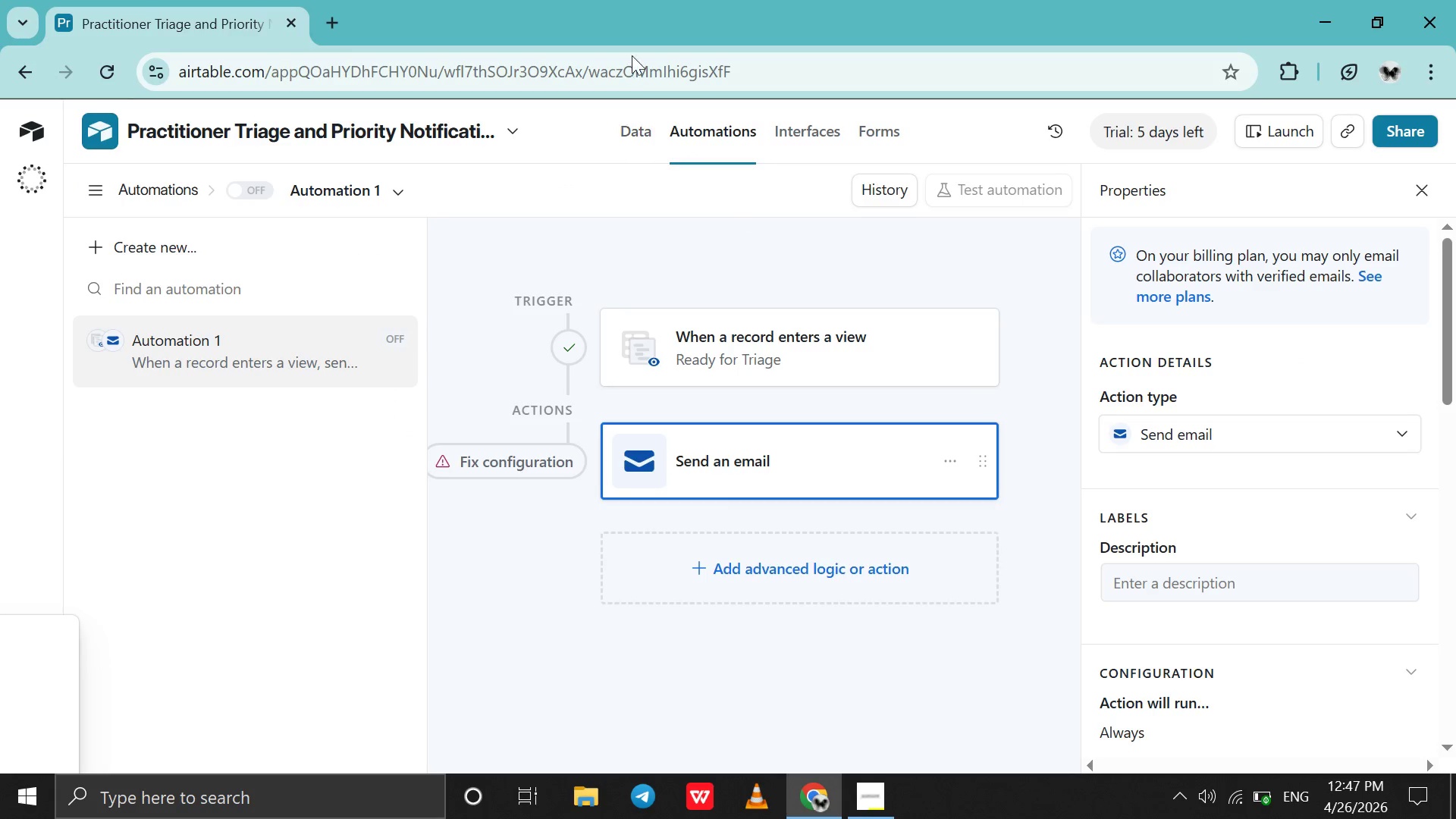 
left_click([643, 125])
 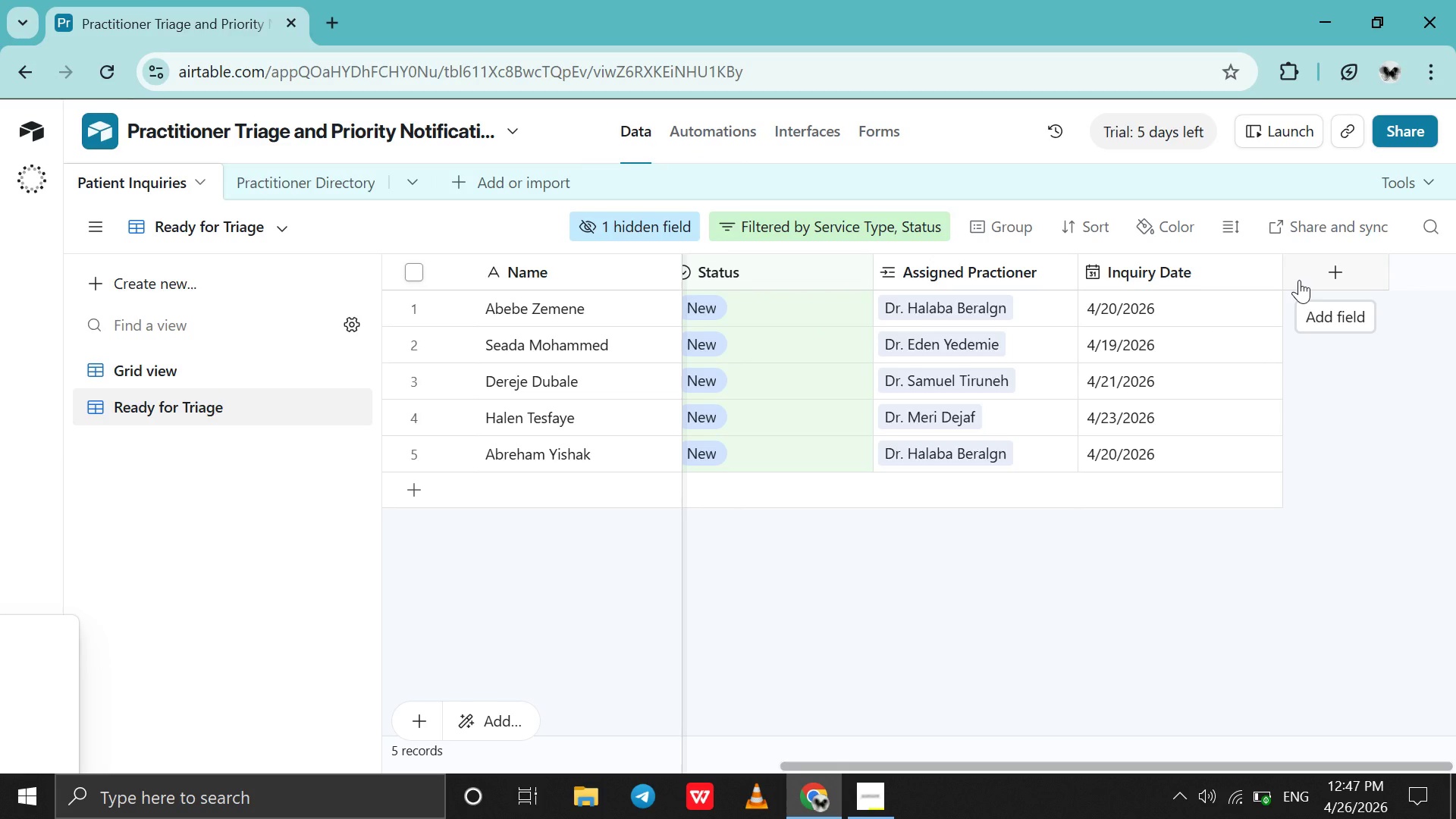 
wait(5.16)
 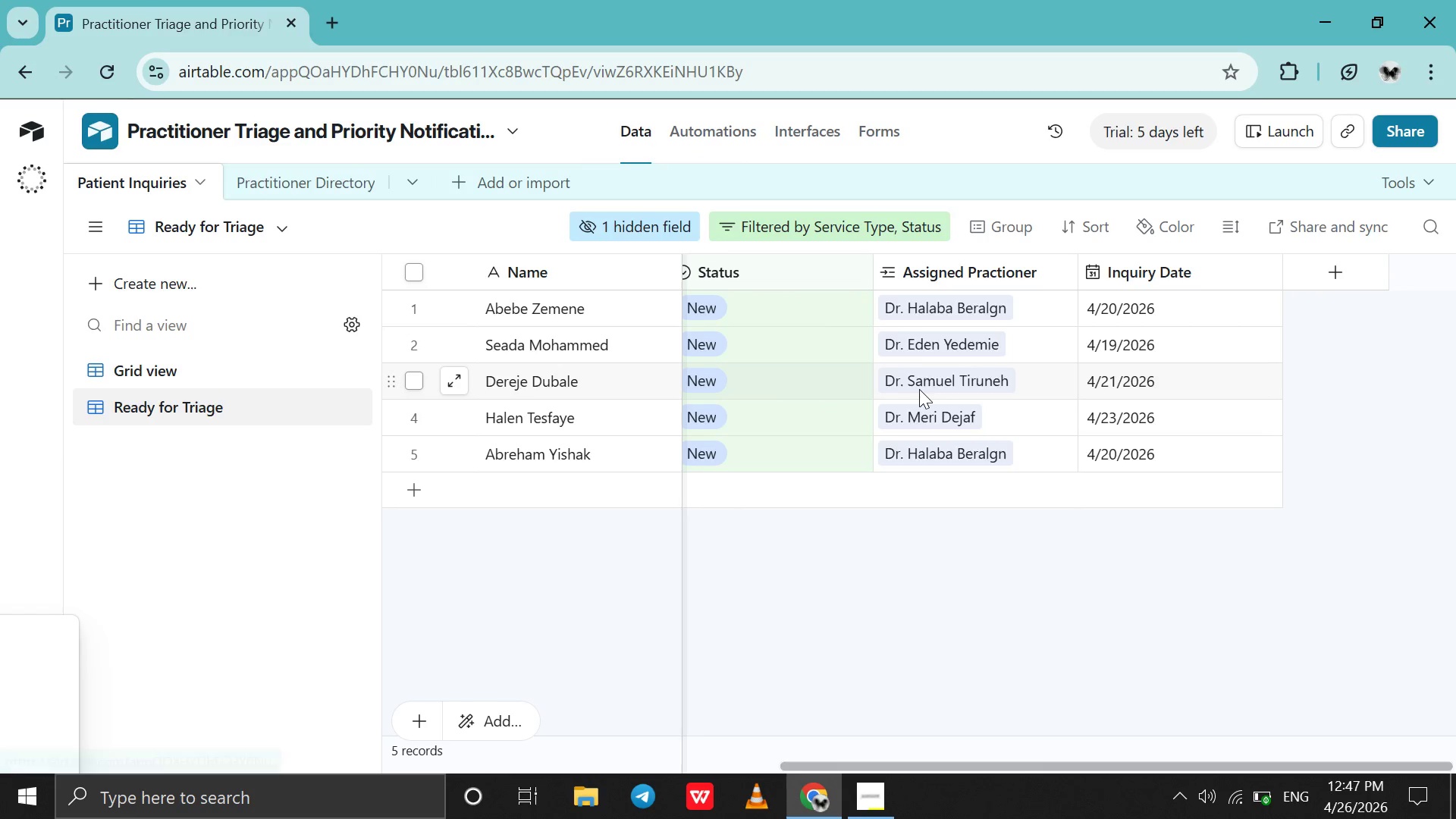 
left_click([1299, 280])
 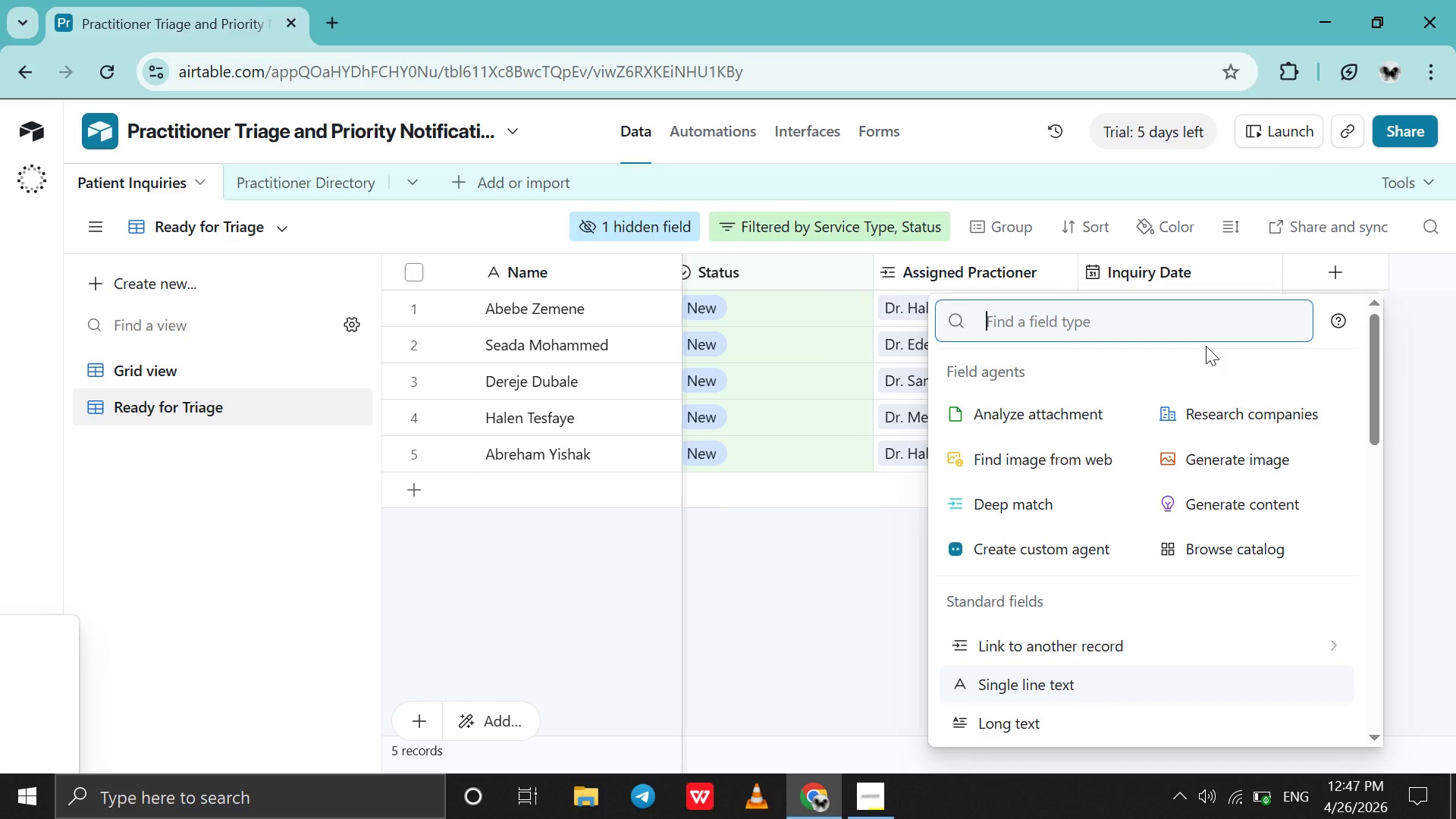 
type(for)
 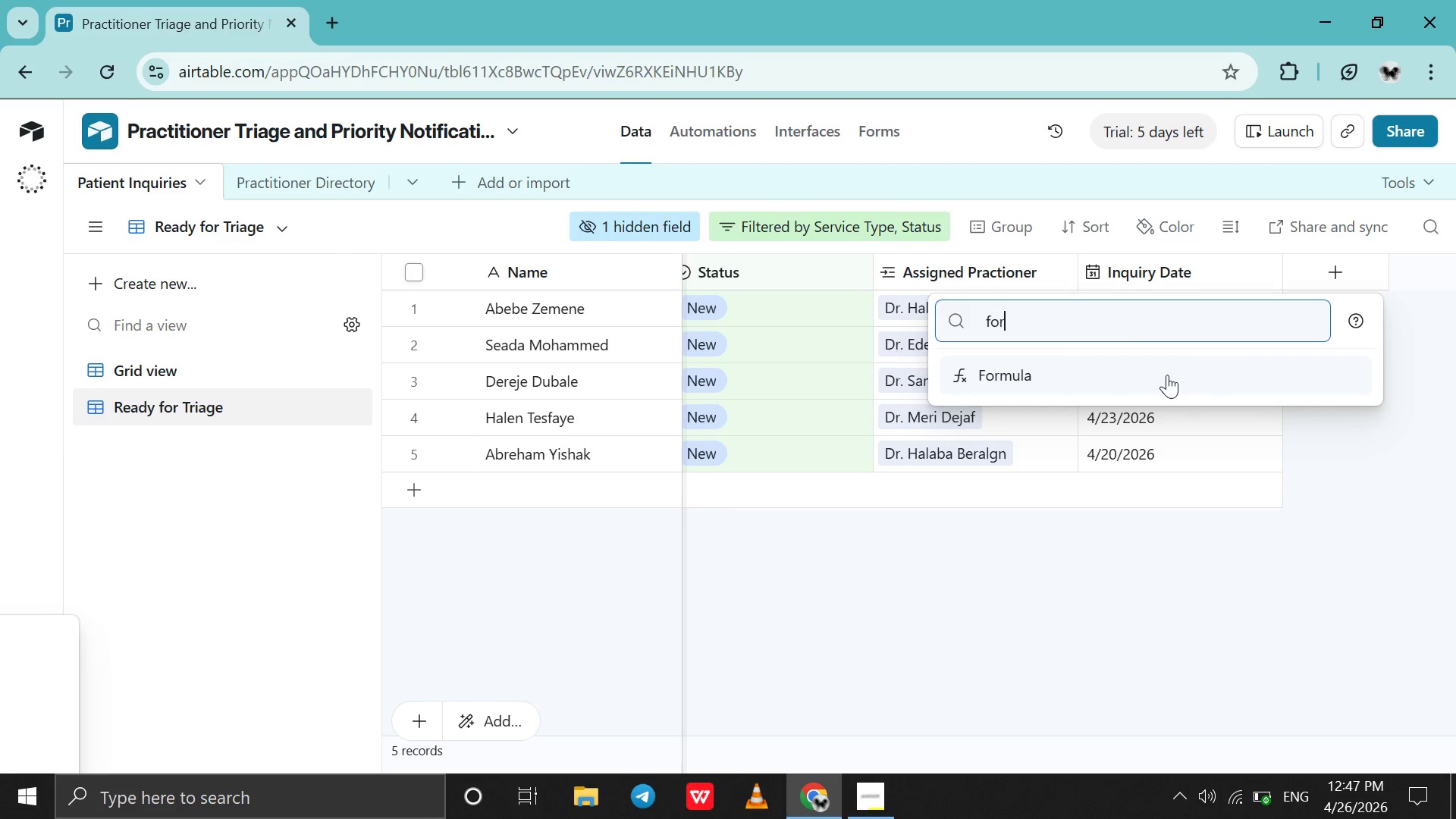 
left_click([1167, 375])
 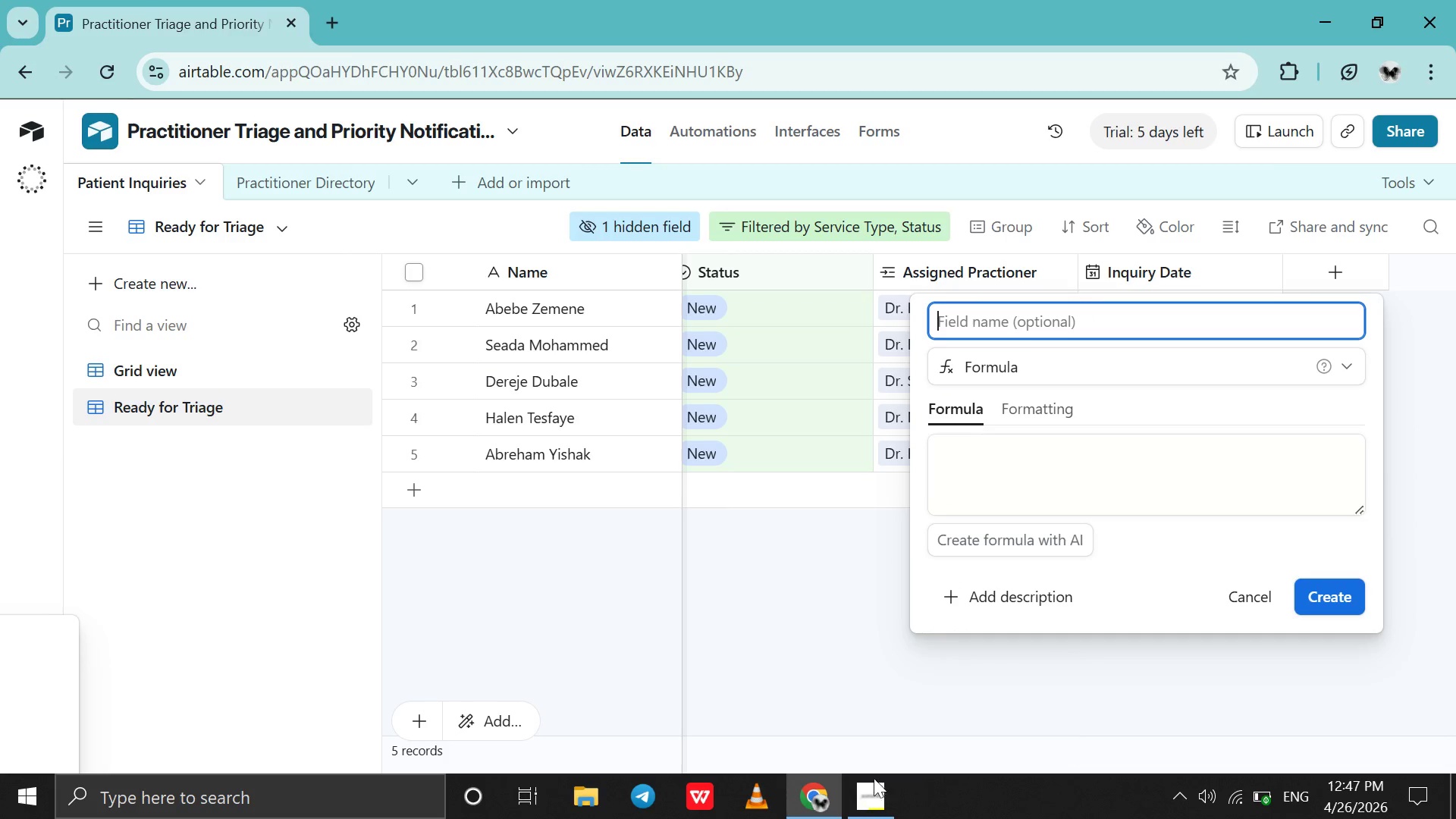 
left_click([873, 795])